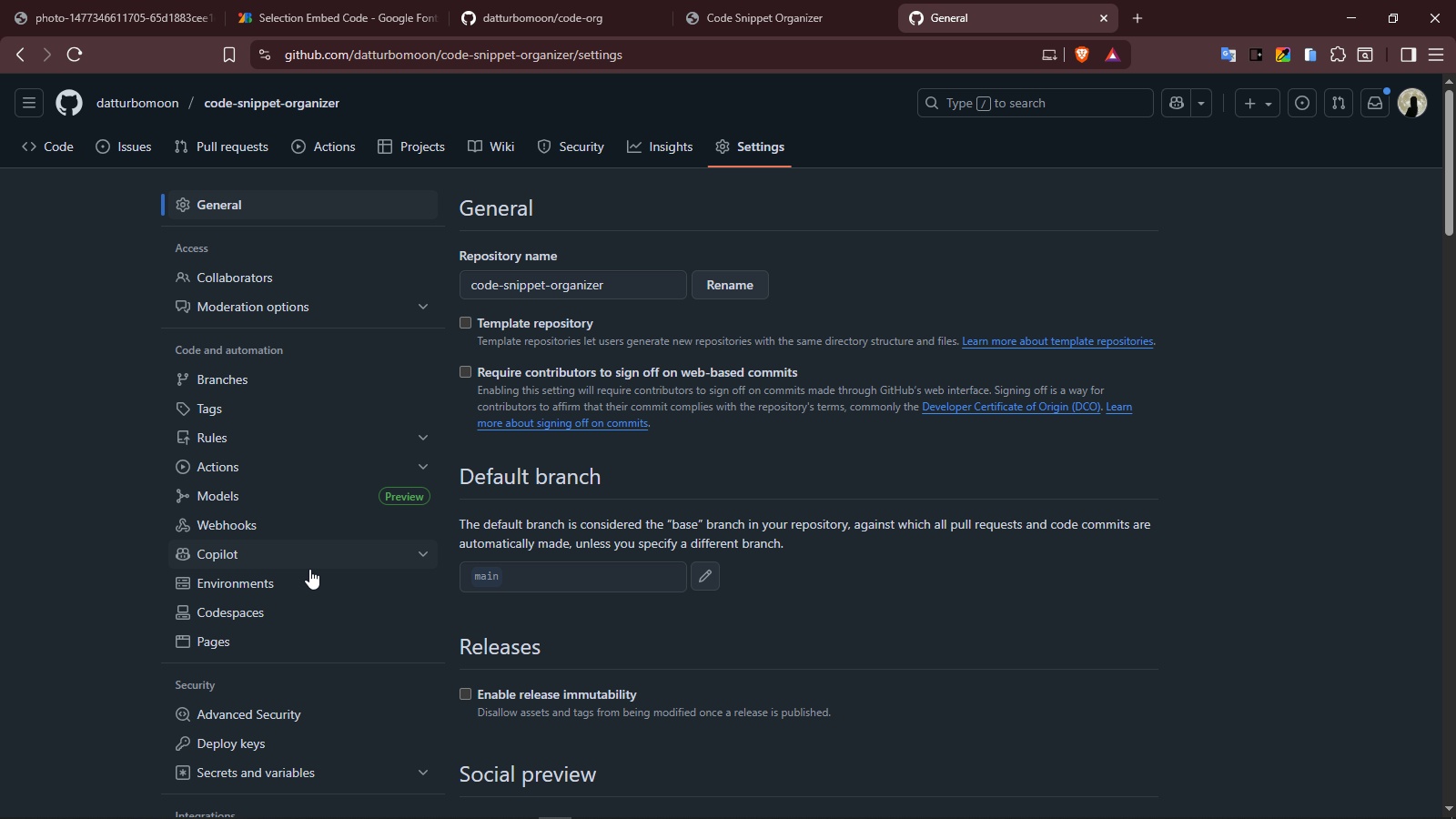 
left_click([224, 633])
 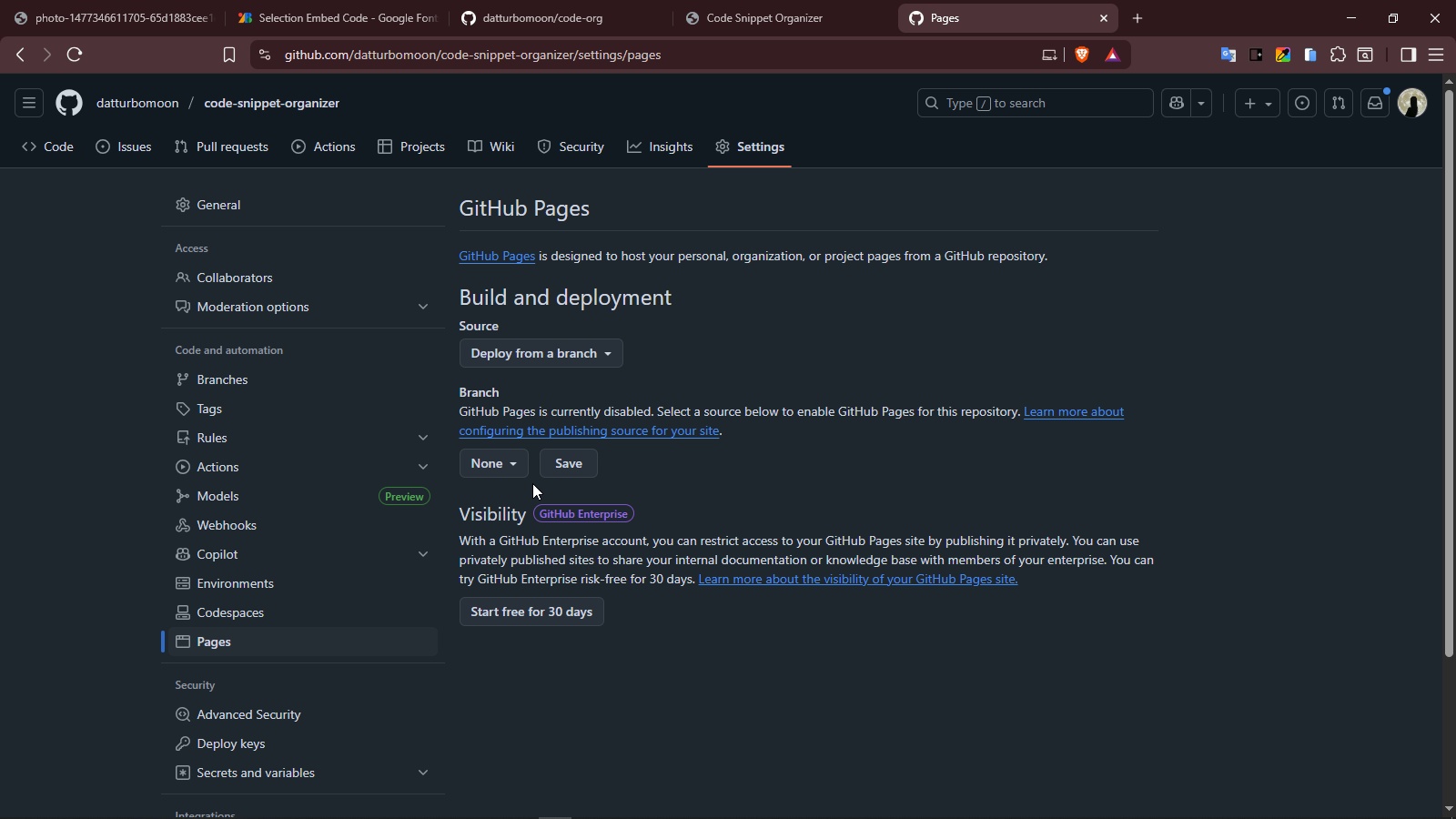 
left_click([521, 463])
 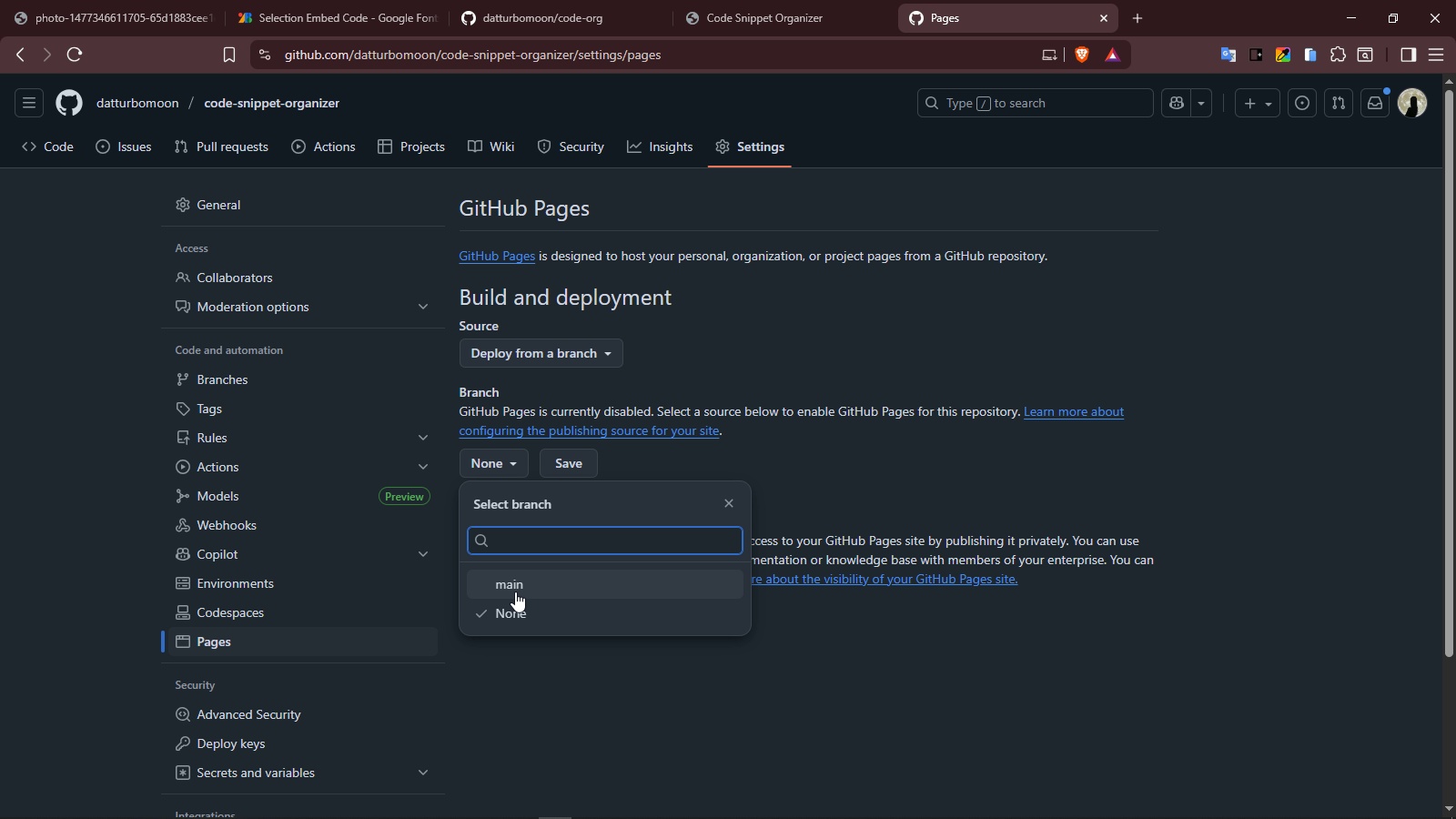 
left_click([515, 585])
 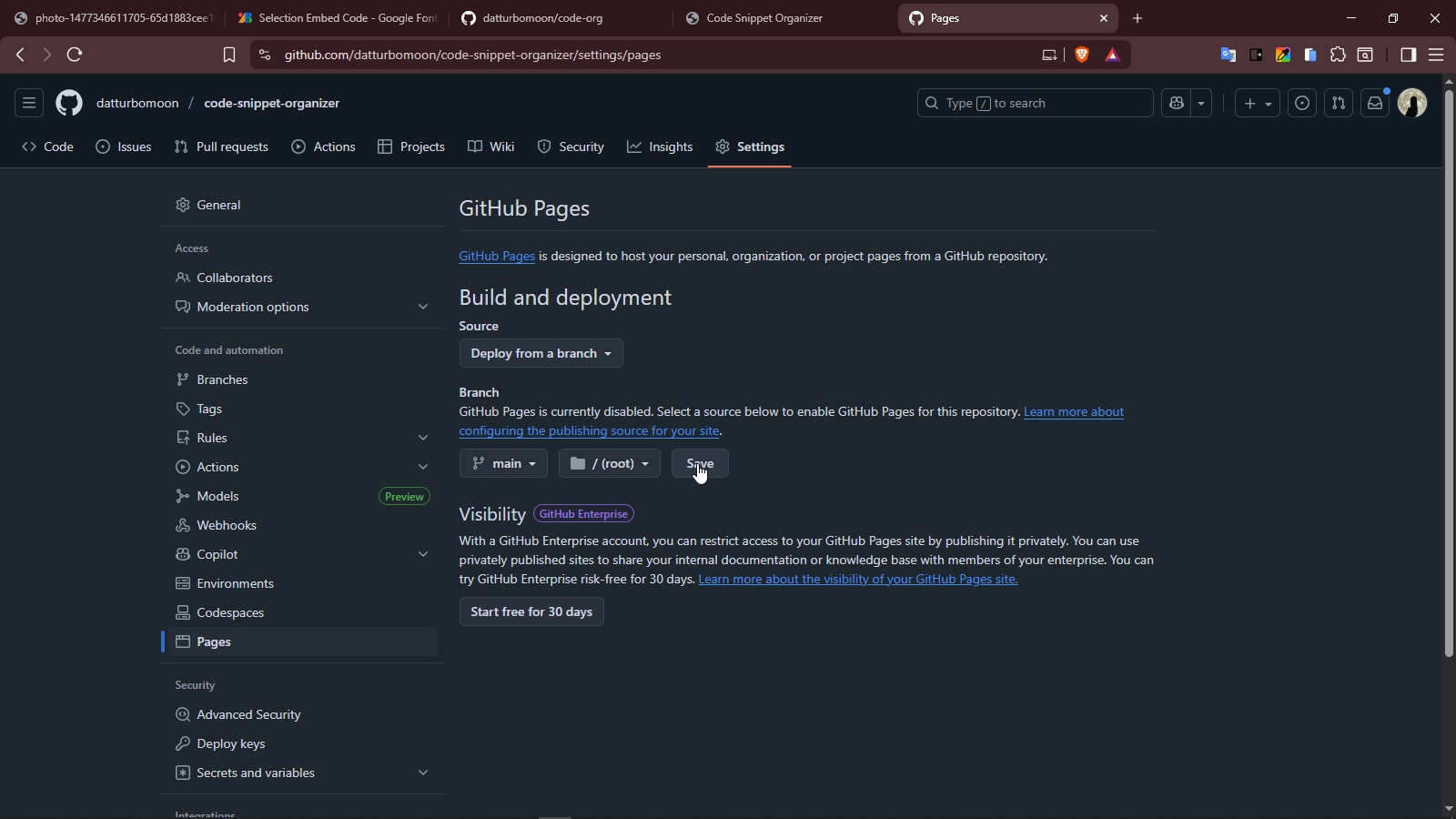 
left_click([697, 463])
 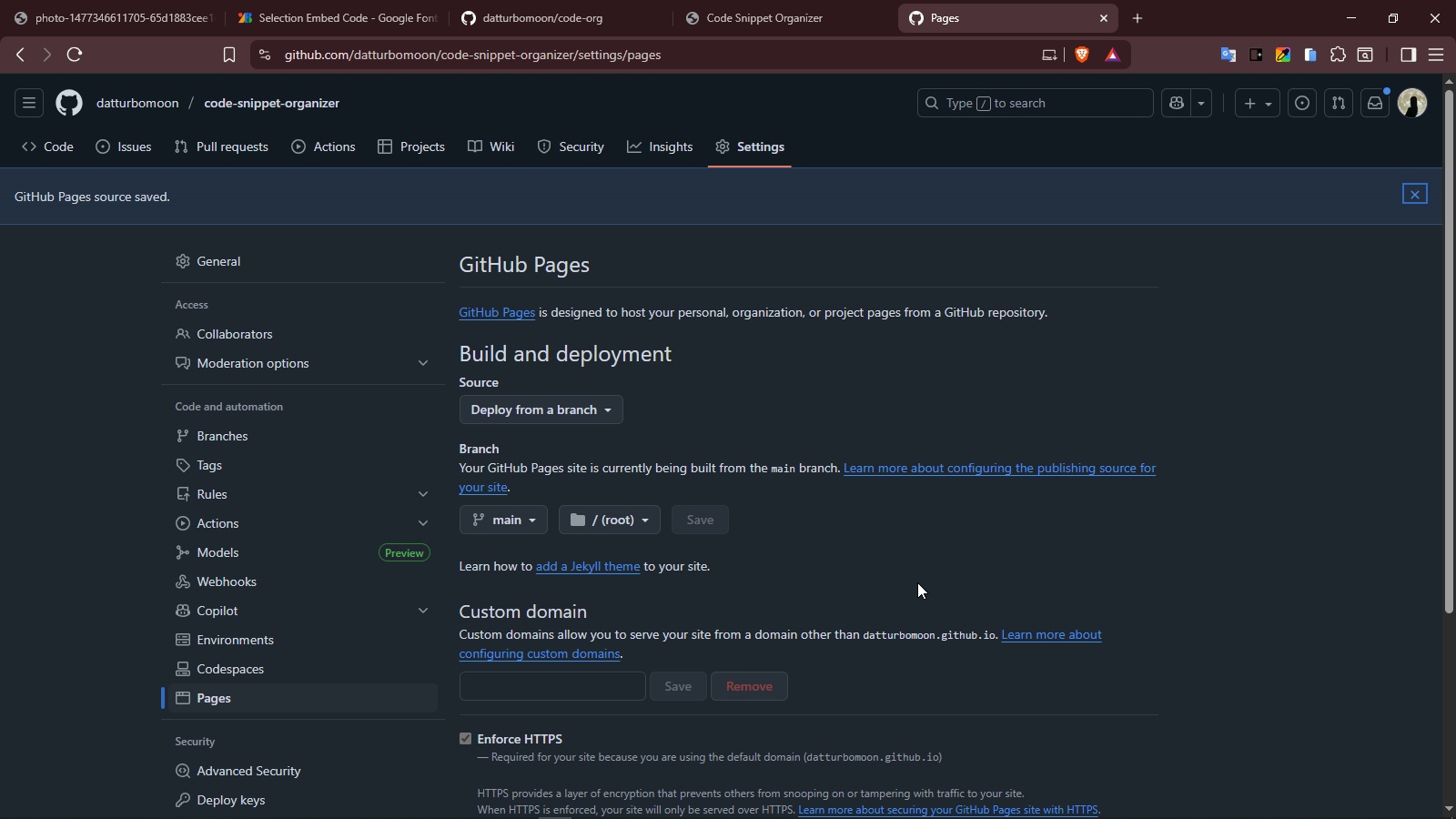 
wait(7.26)
 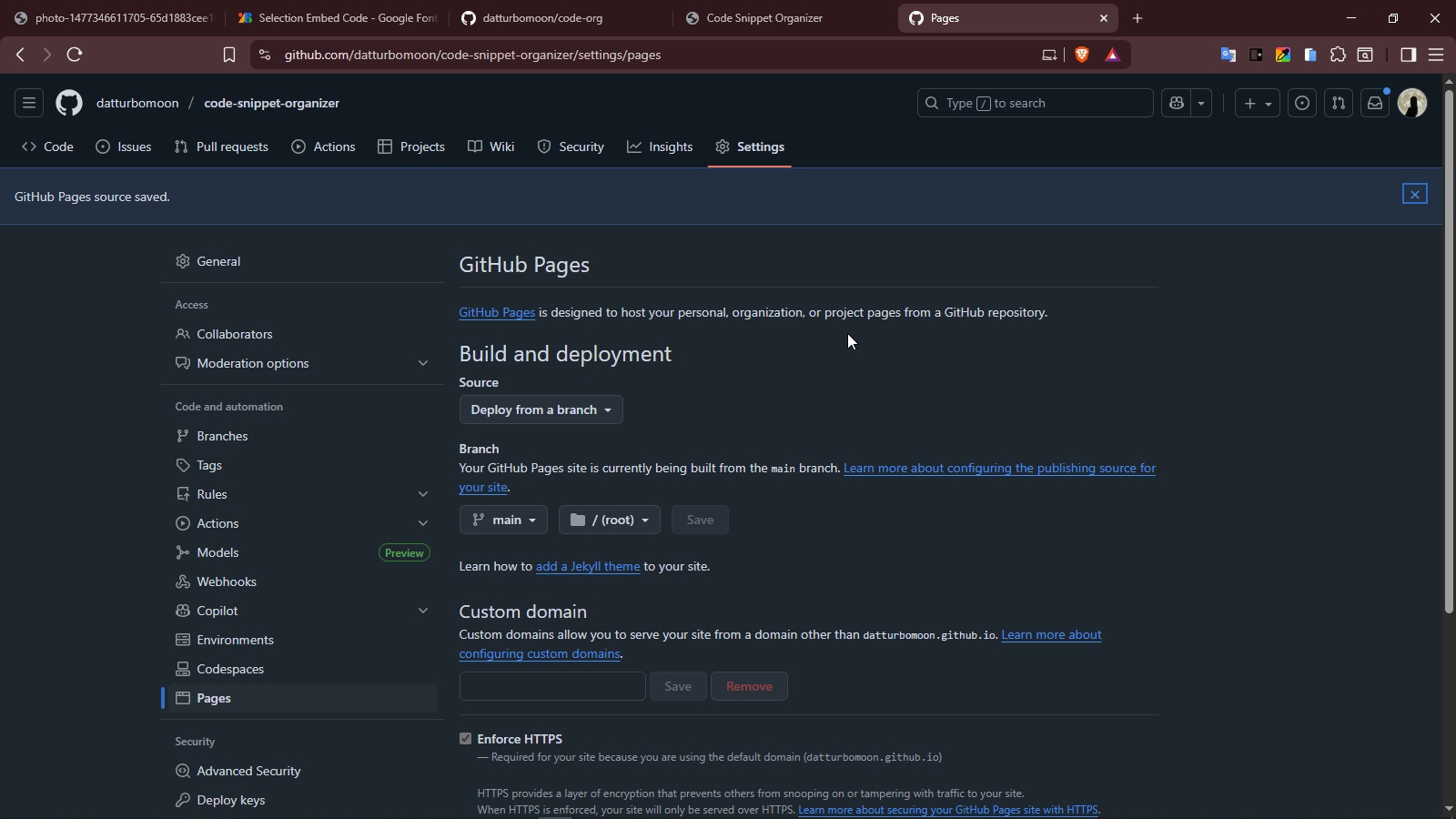 
scroll: coordinate [317, 357], scroll_direction: up, amount: 3.0
 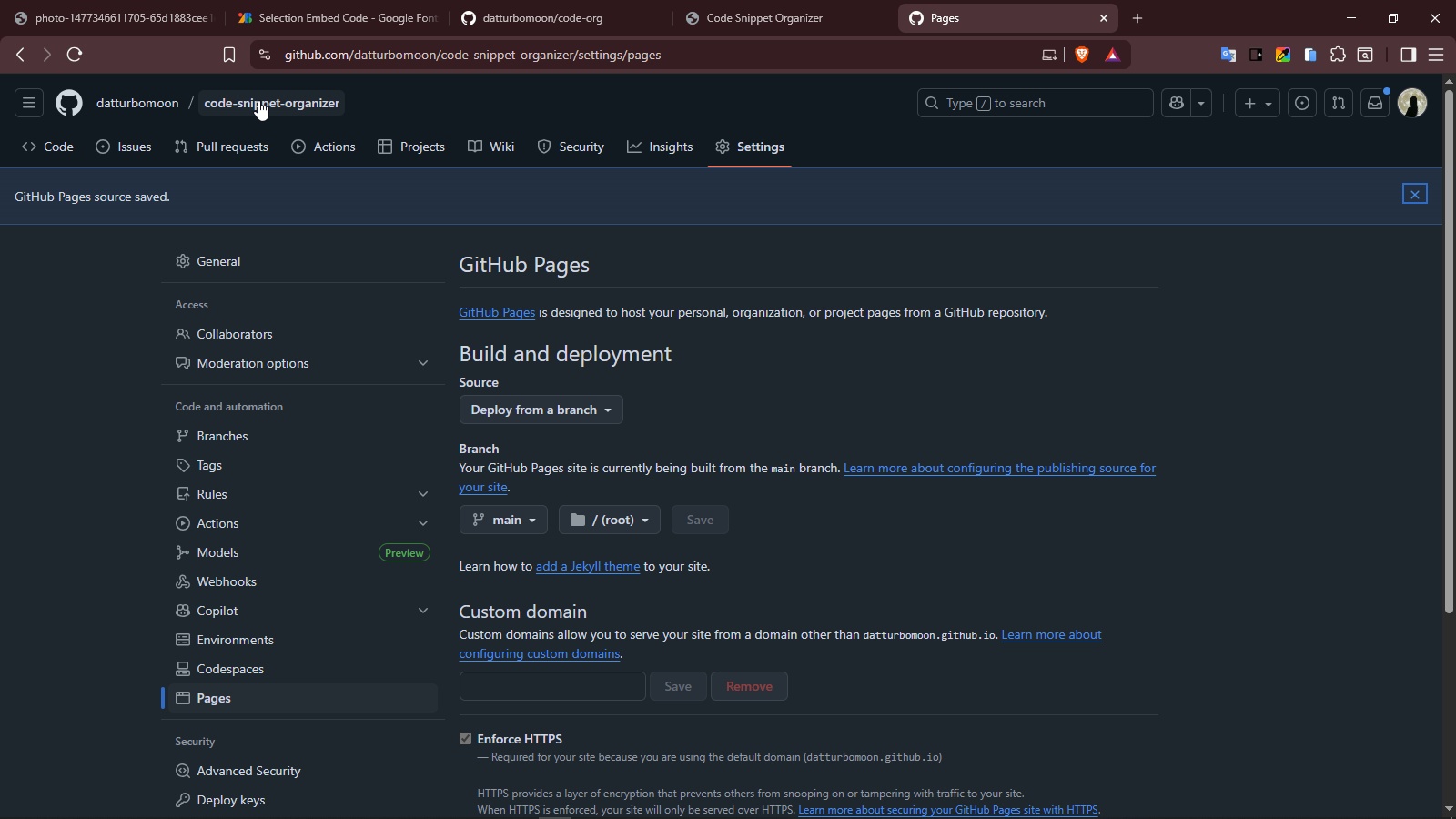 
left_click([261, 96])
 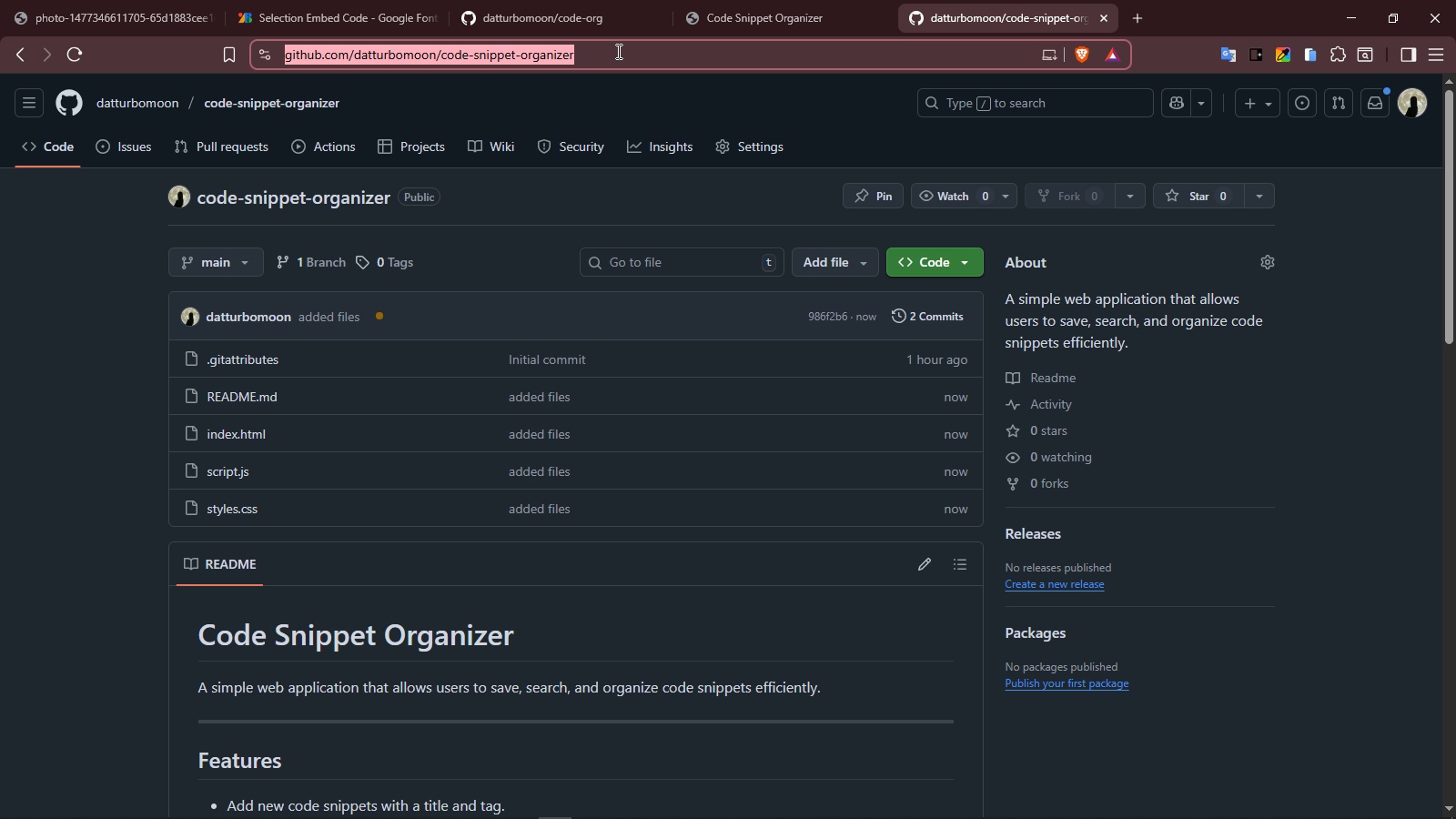 
wait(6.2)
 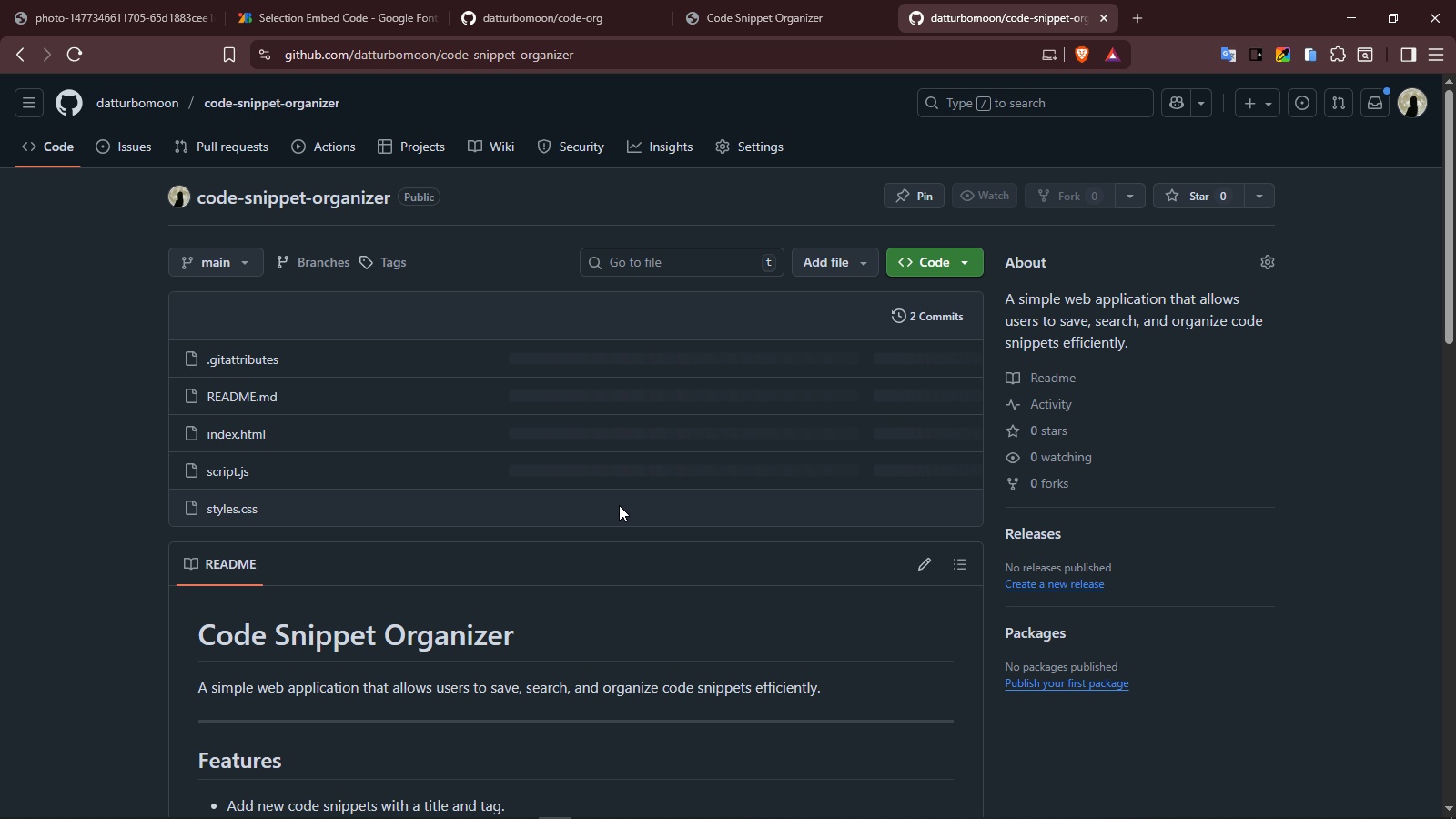 
key(Control+C)
 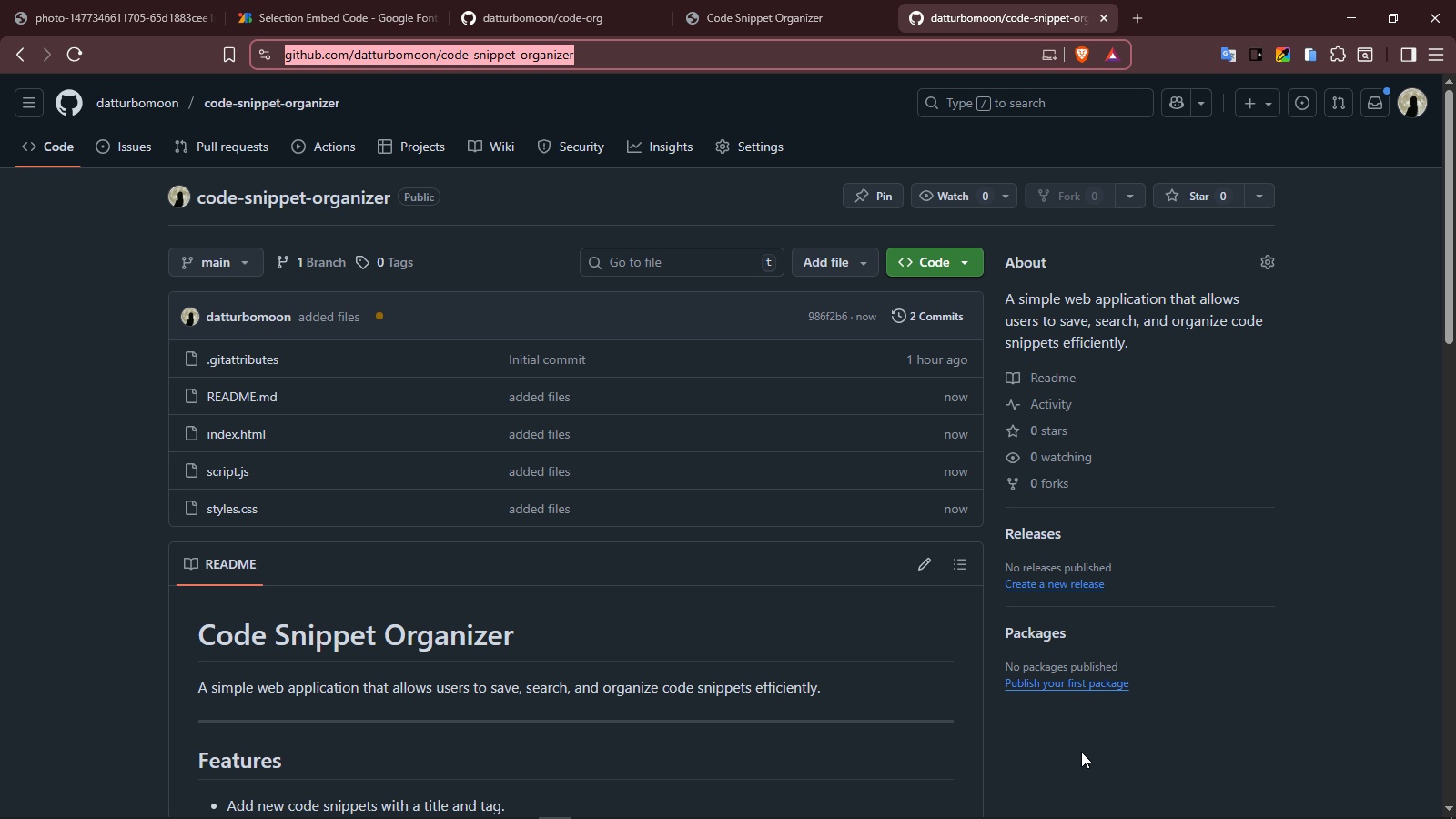 
left_click([1081, 752])
 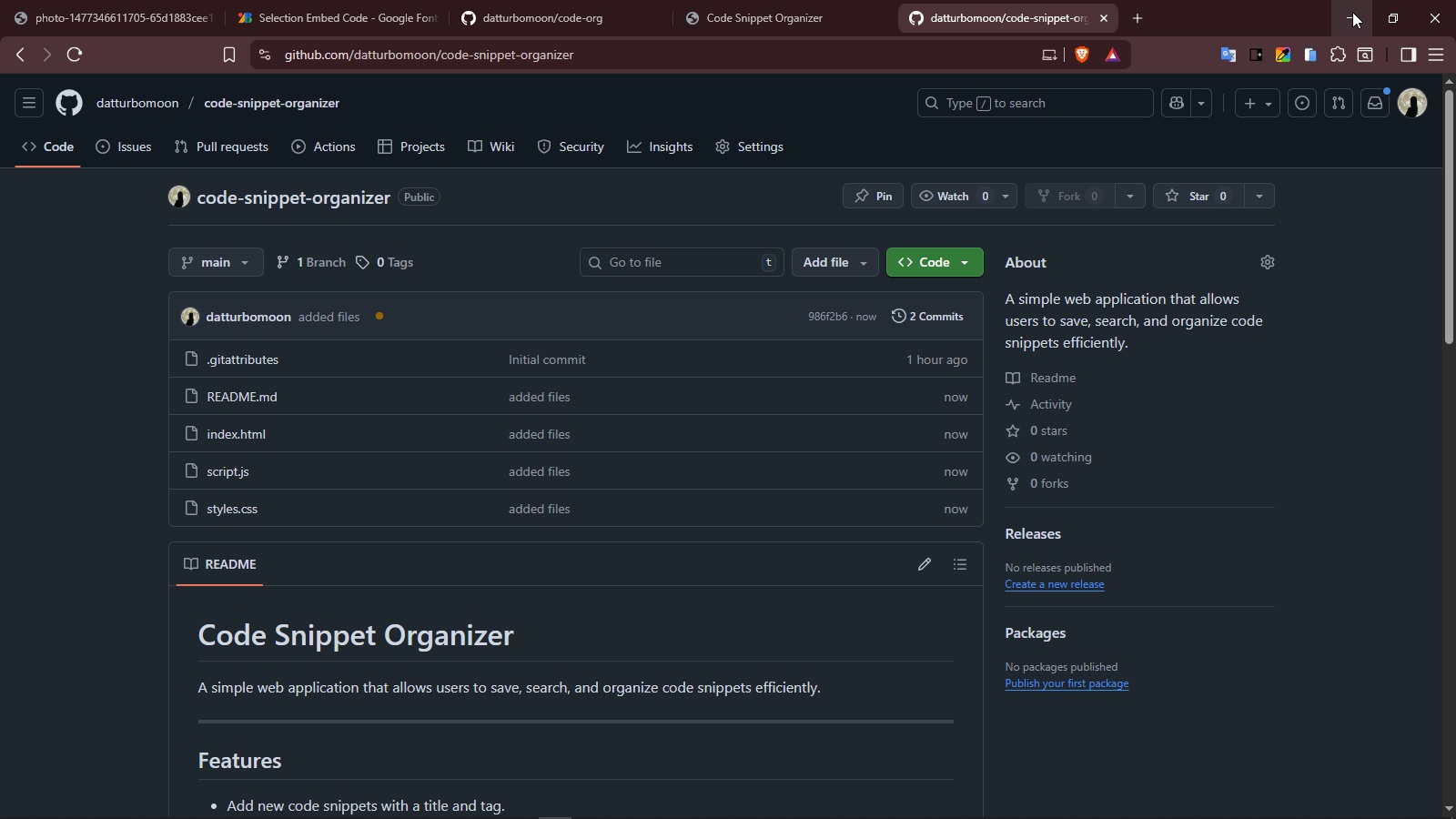 
left_click([1350, 12])
 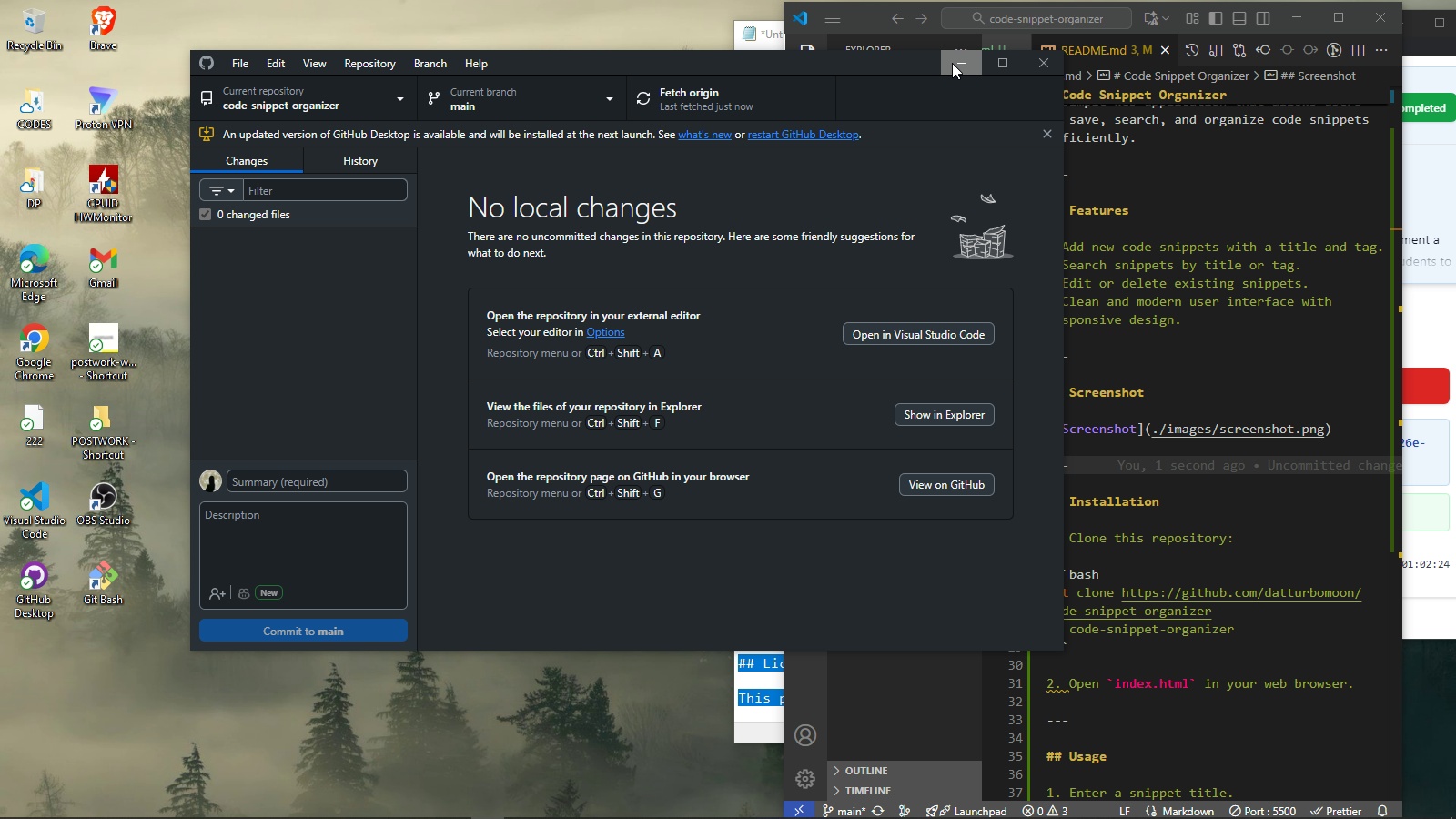 
left_click([955, 61])
 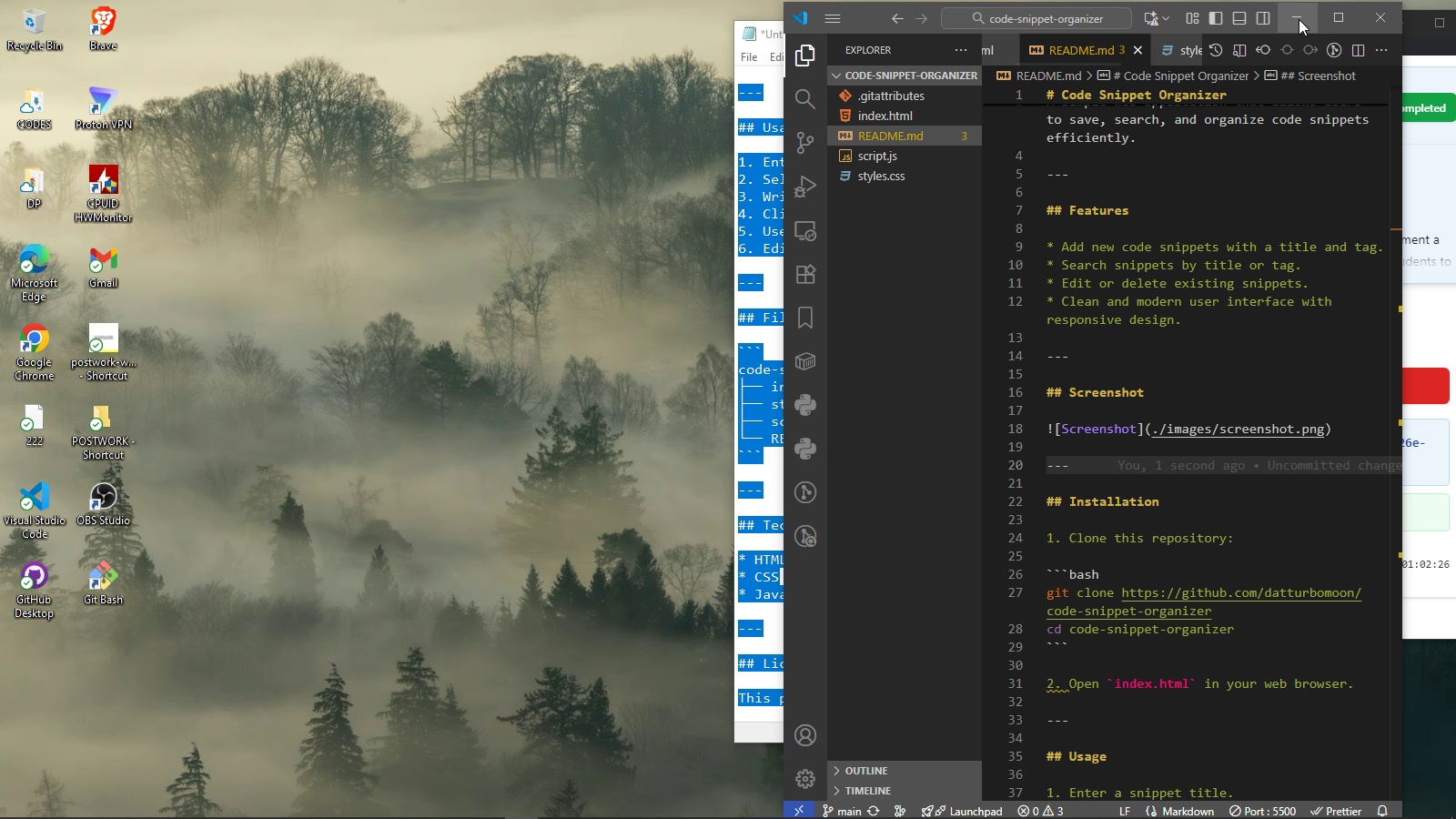 
left_click([1299, 19])
 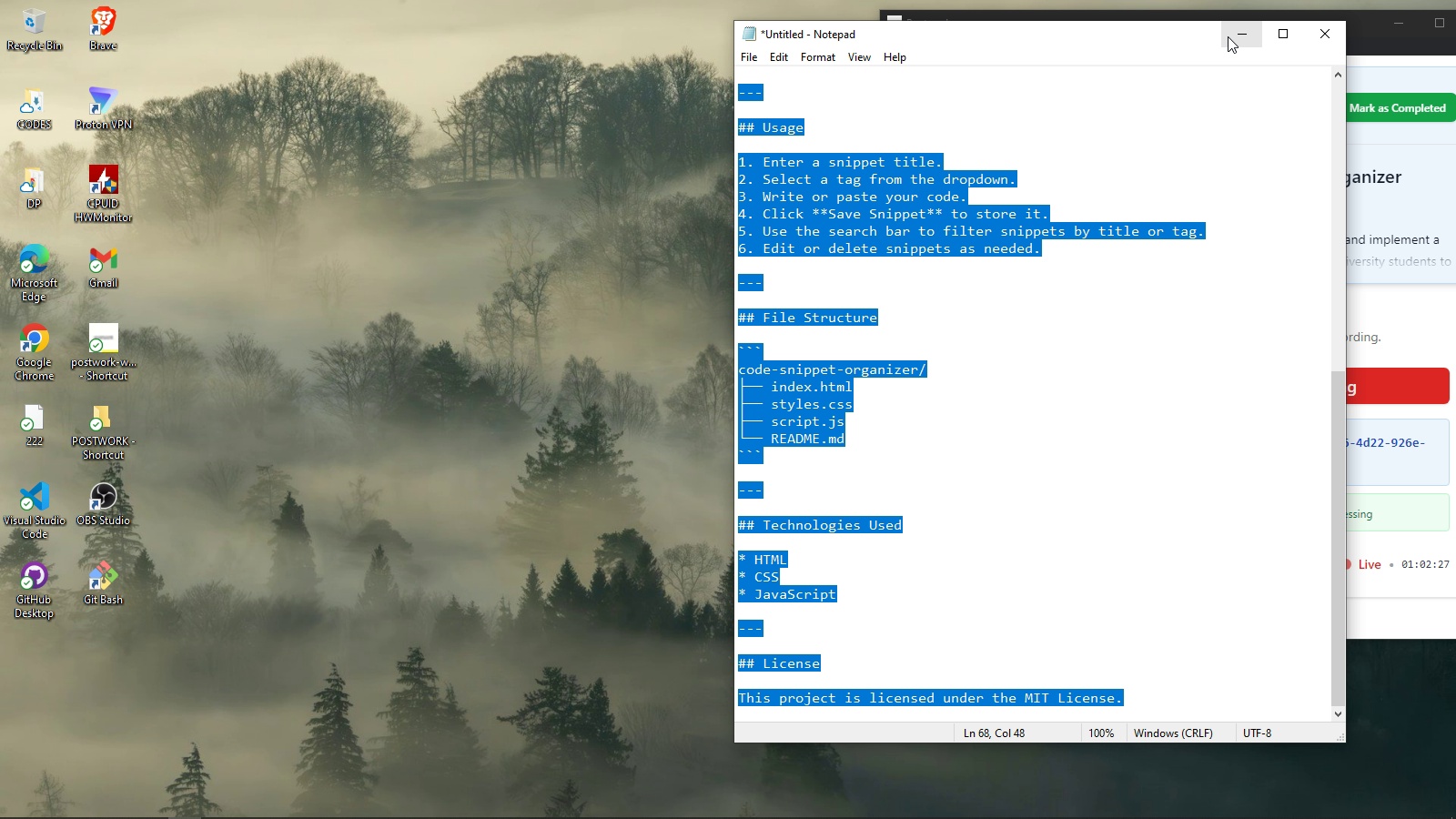 
left_click([1228, 36])
 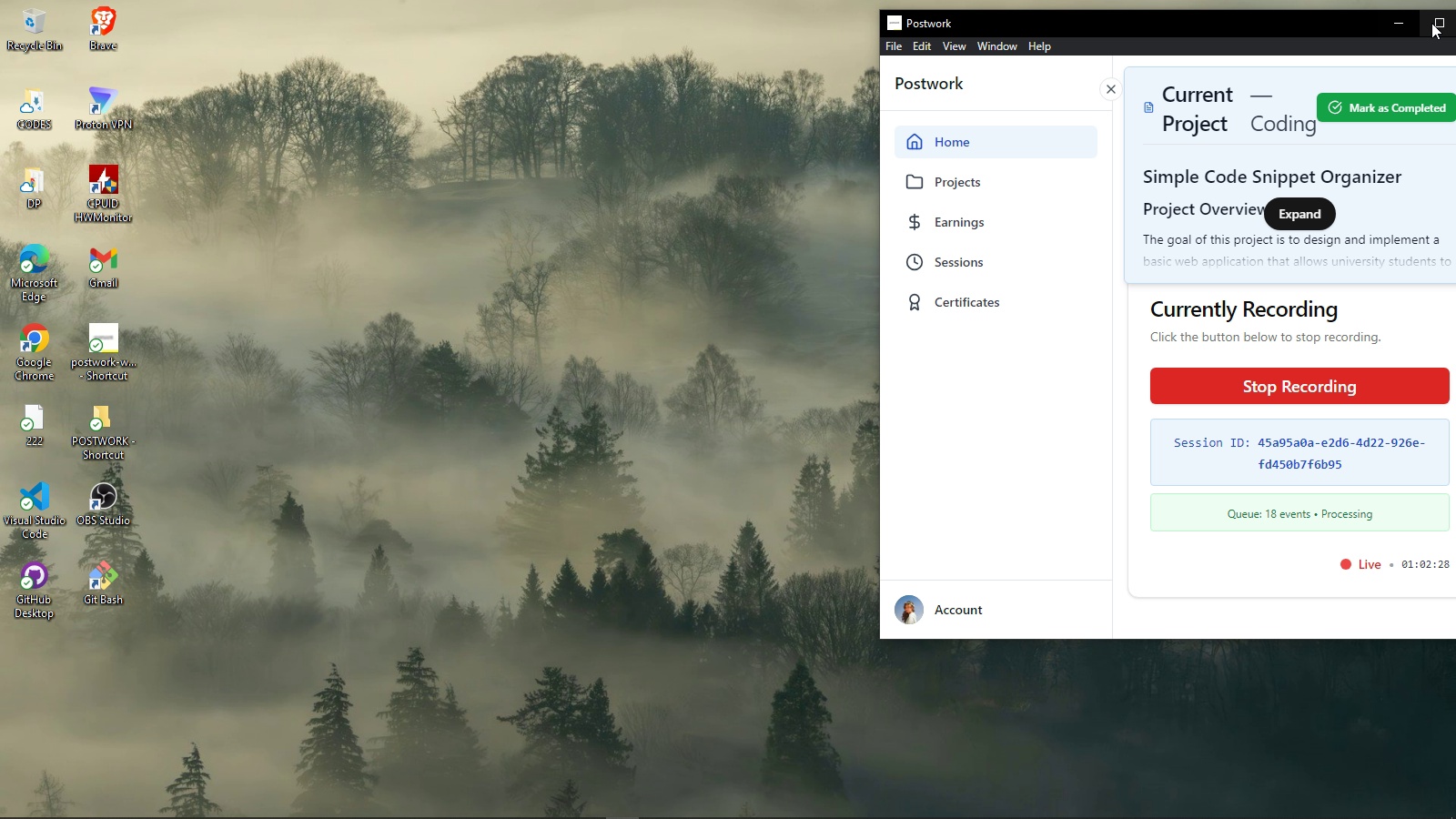 
left_click([1431, 23])